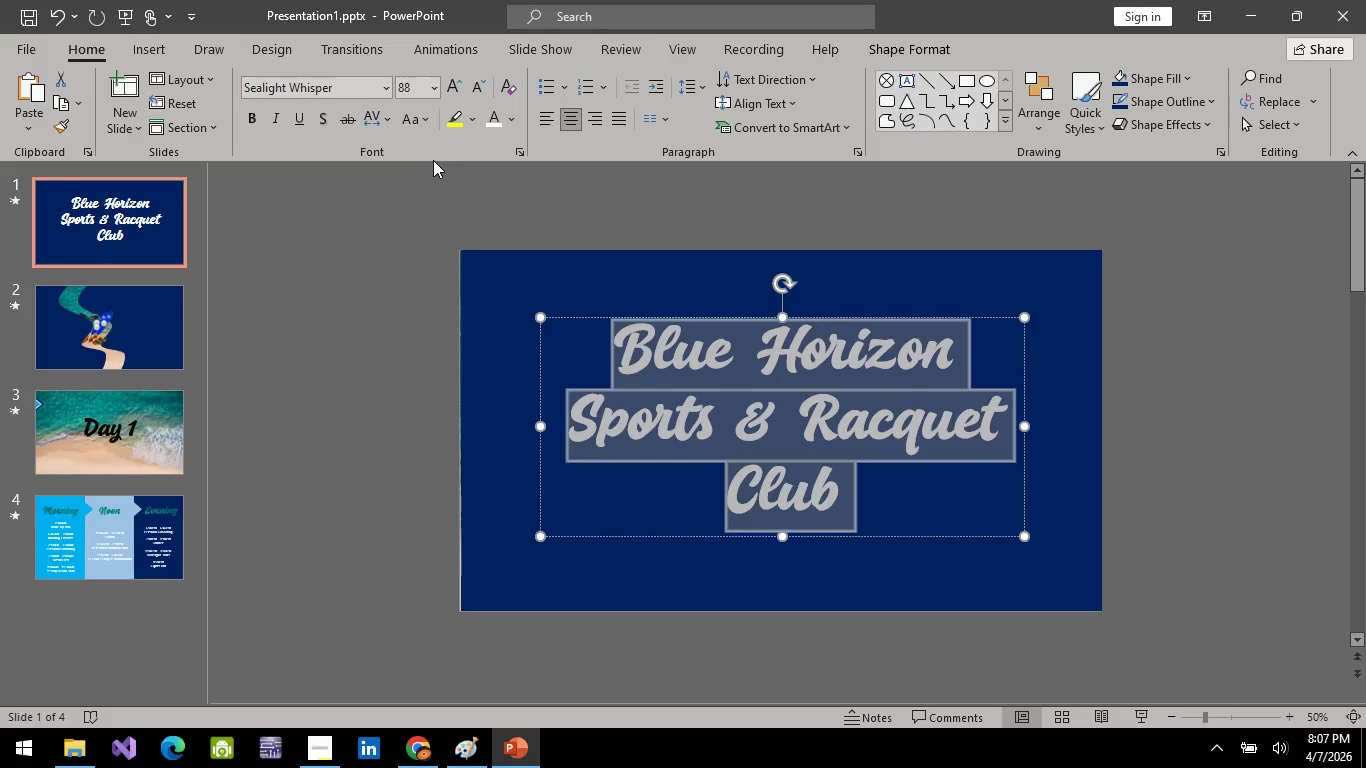 
left_click([385, 96])
 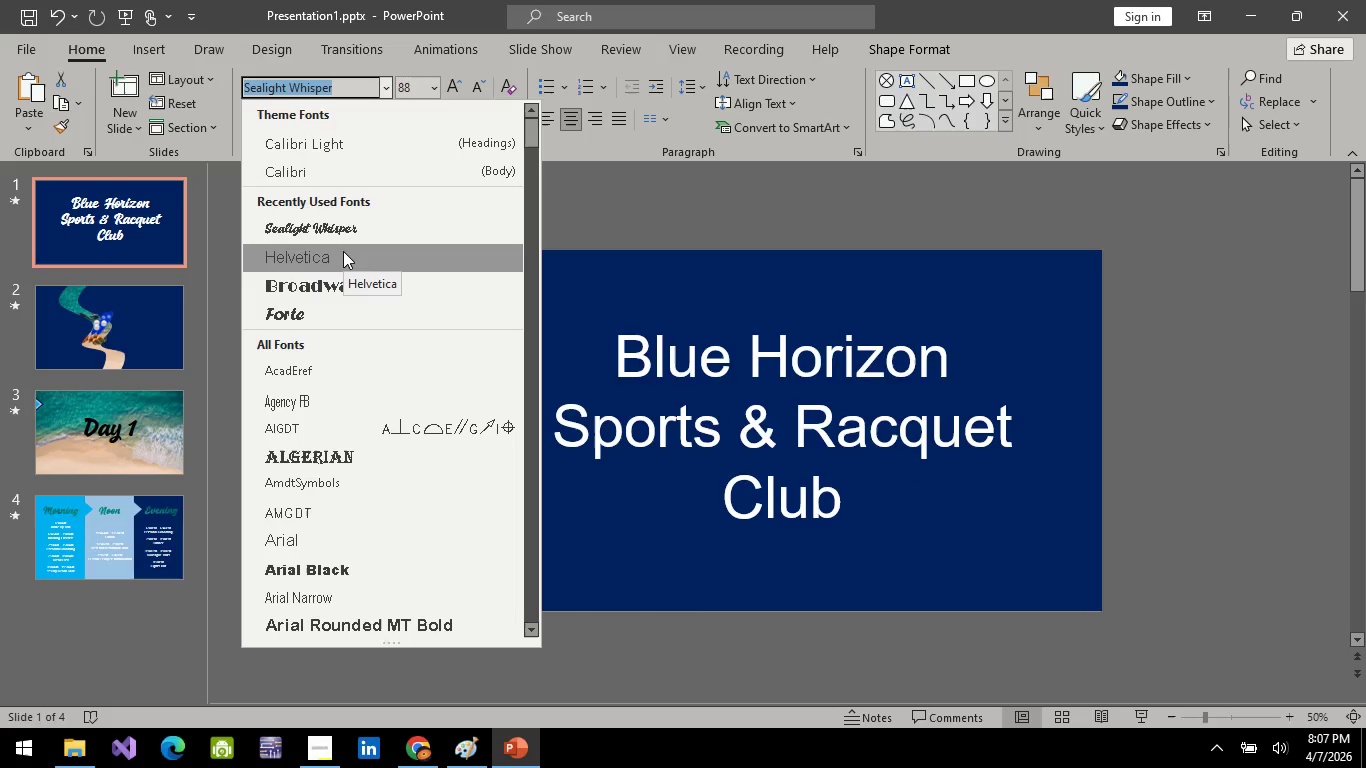 
left_click([339, 256])
 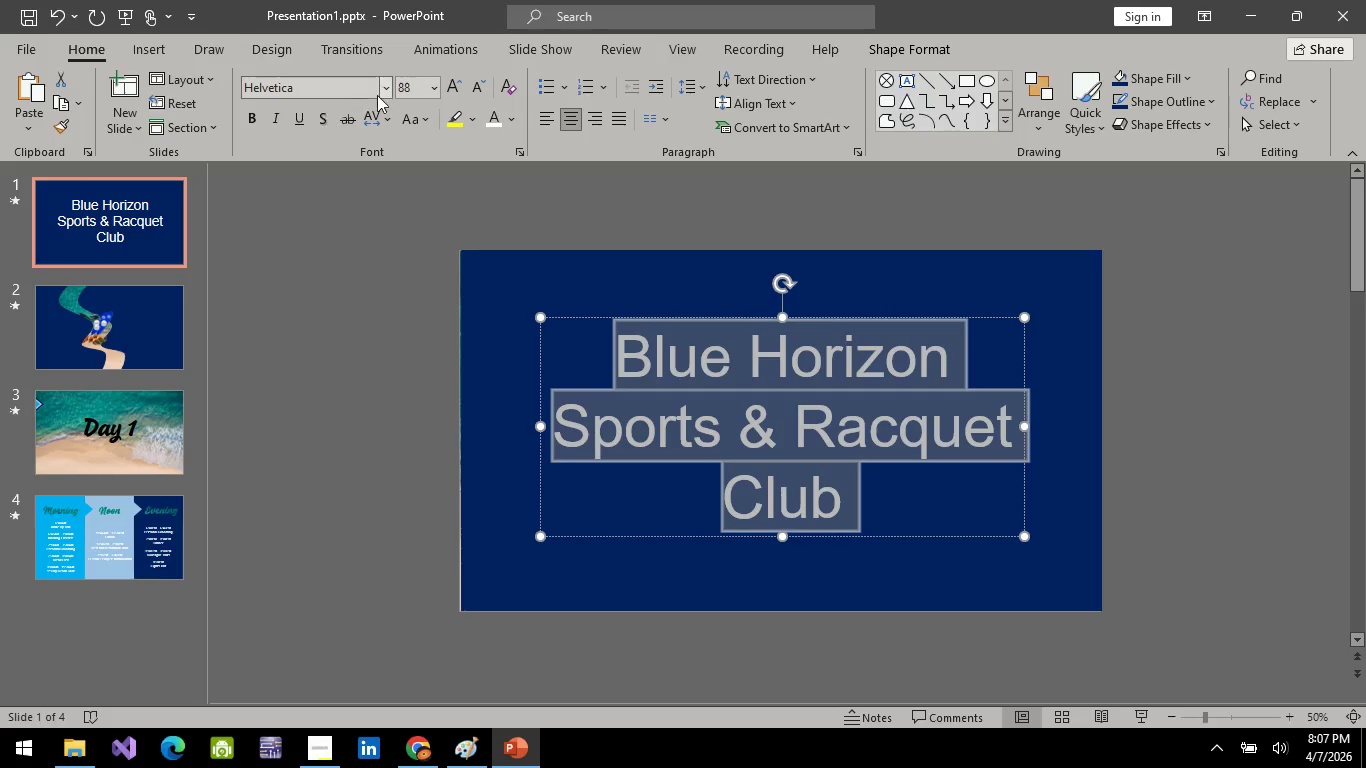 
left_click([387, 86])
 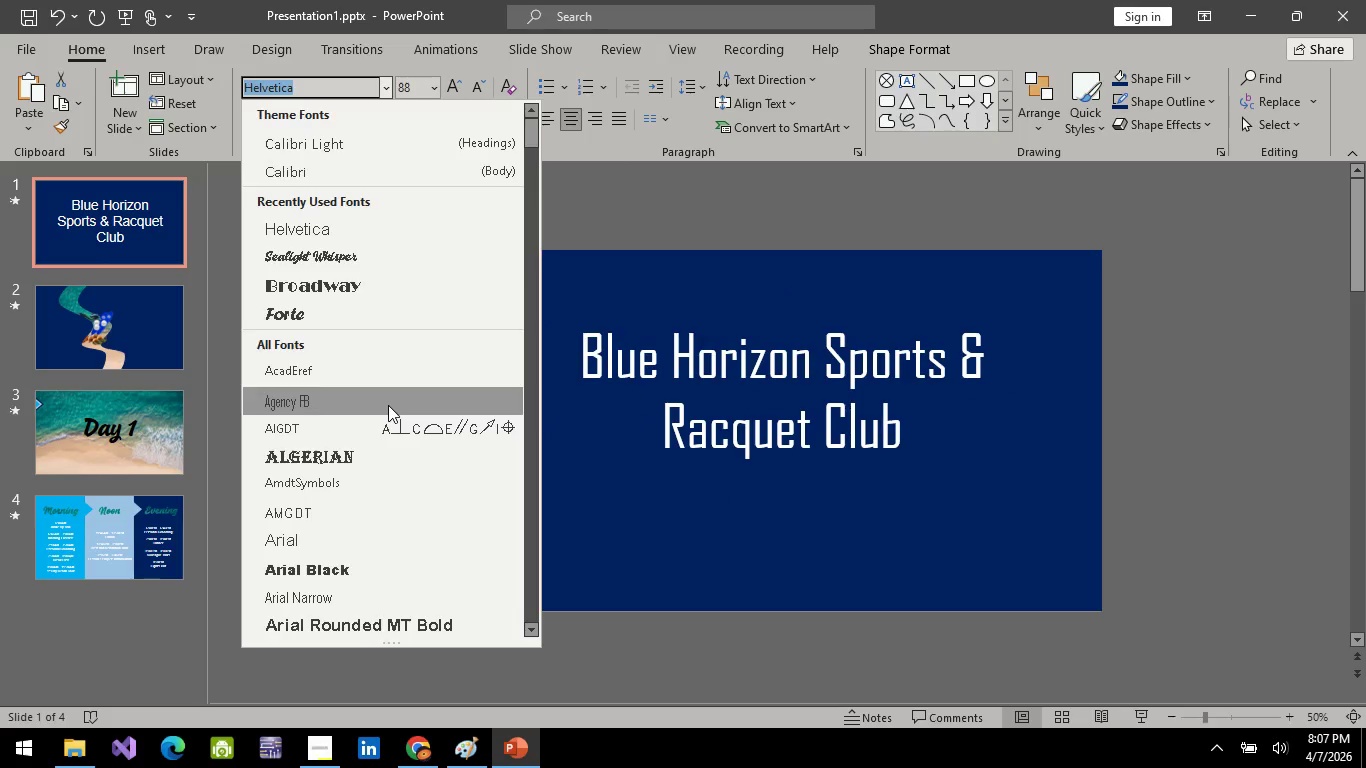 
scroll: coordinate [388, 405], scroll_direction: down, amount: 2.0
 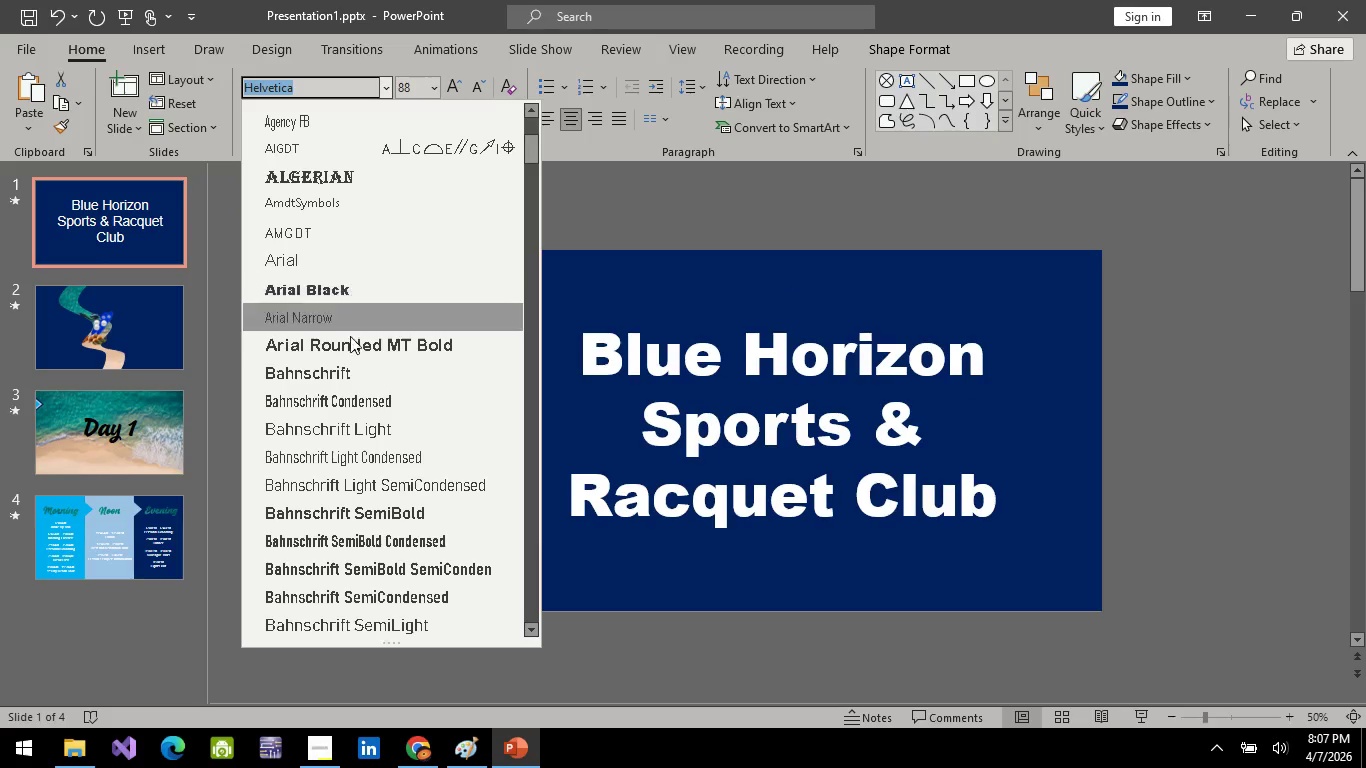 
mouse_move([374, 386])
 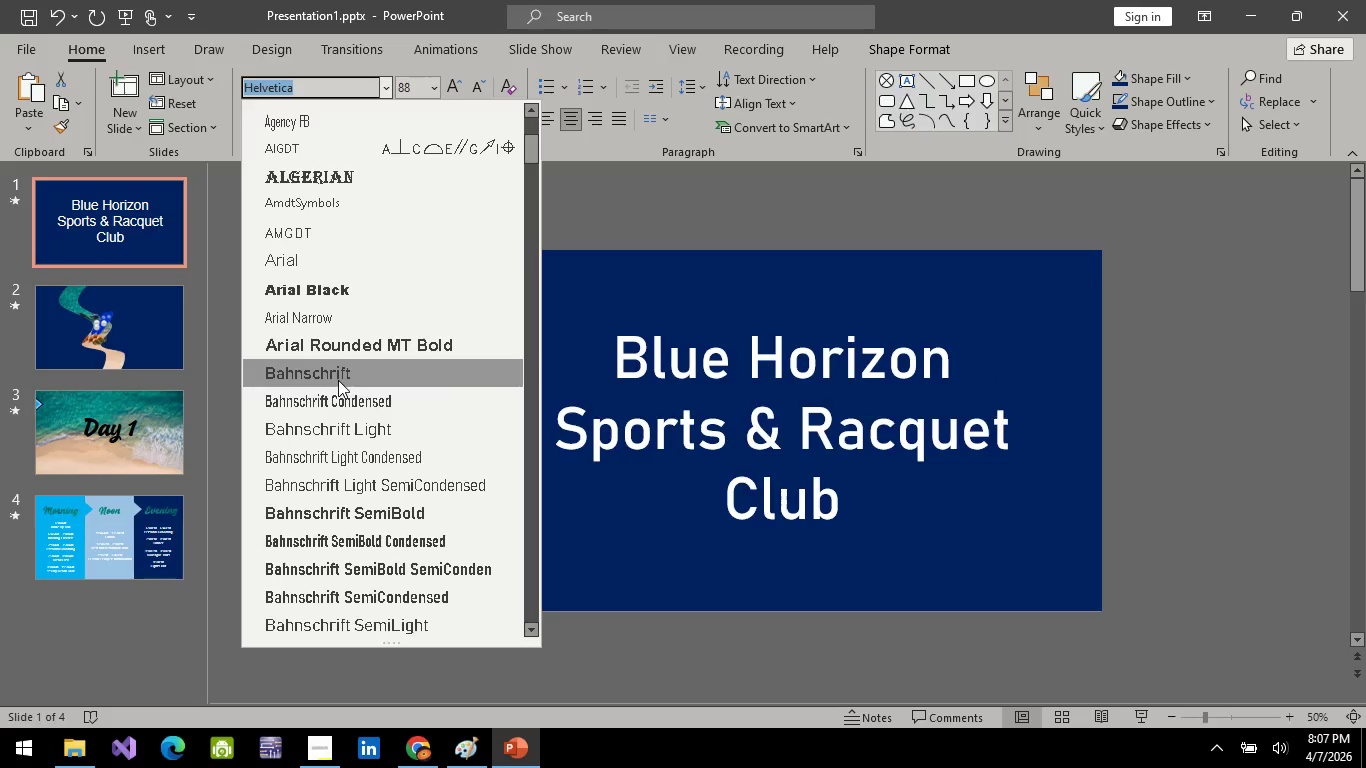 
left_click([338, 380])
 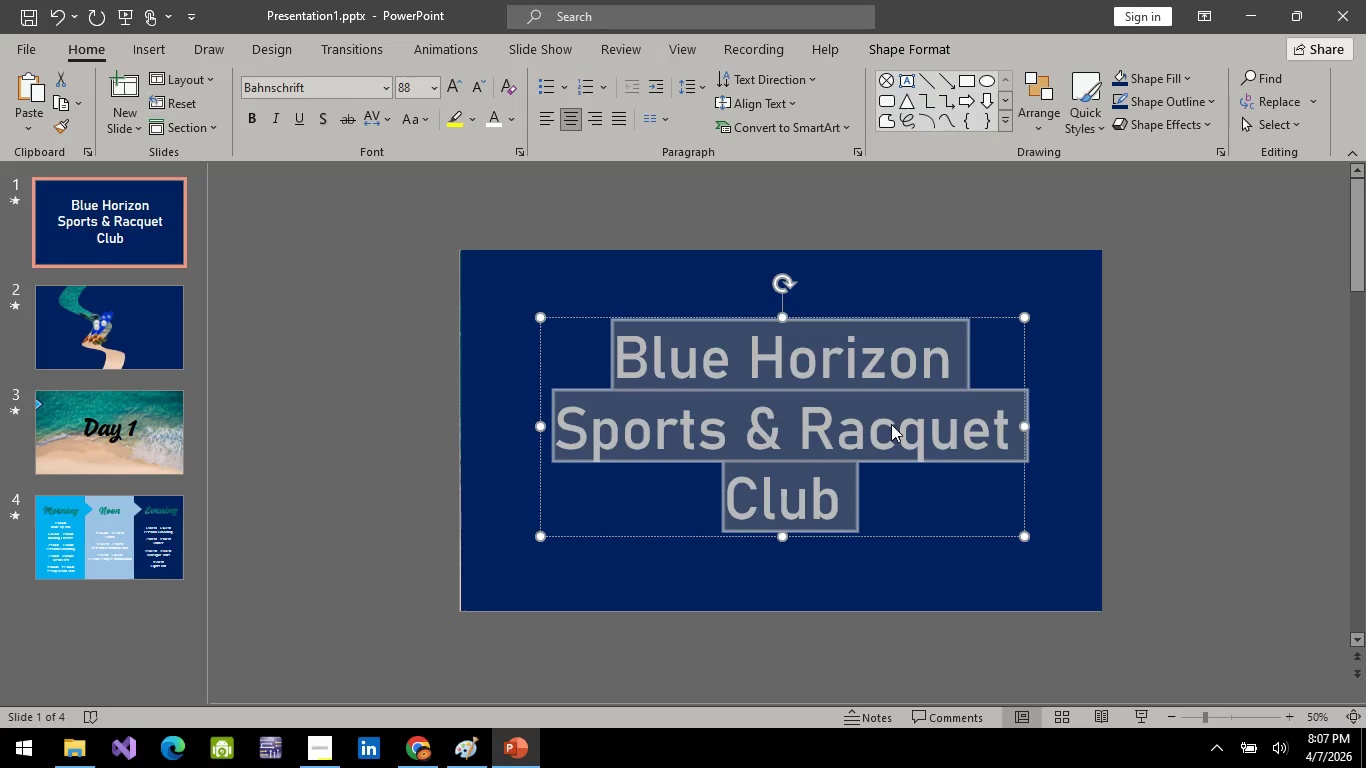 
key(Control+ControlLeft)
 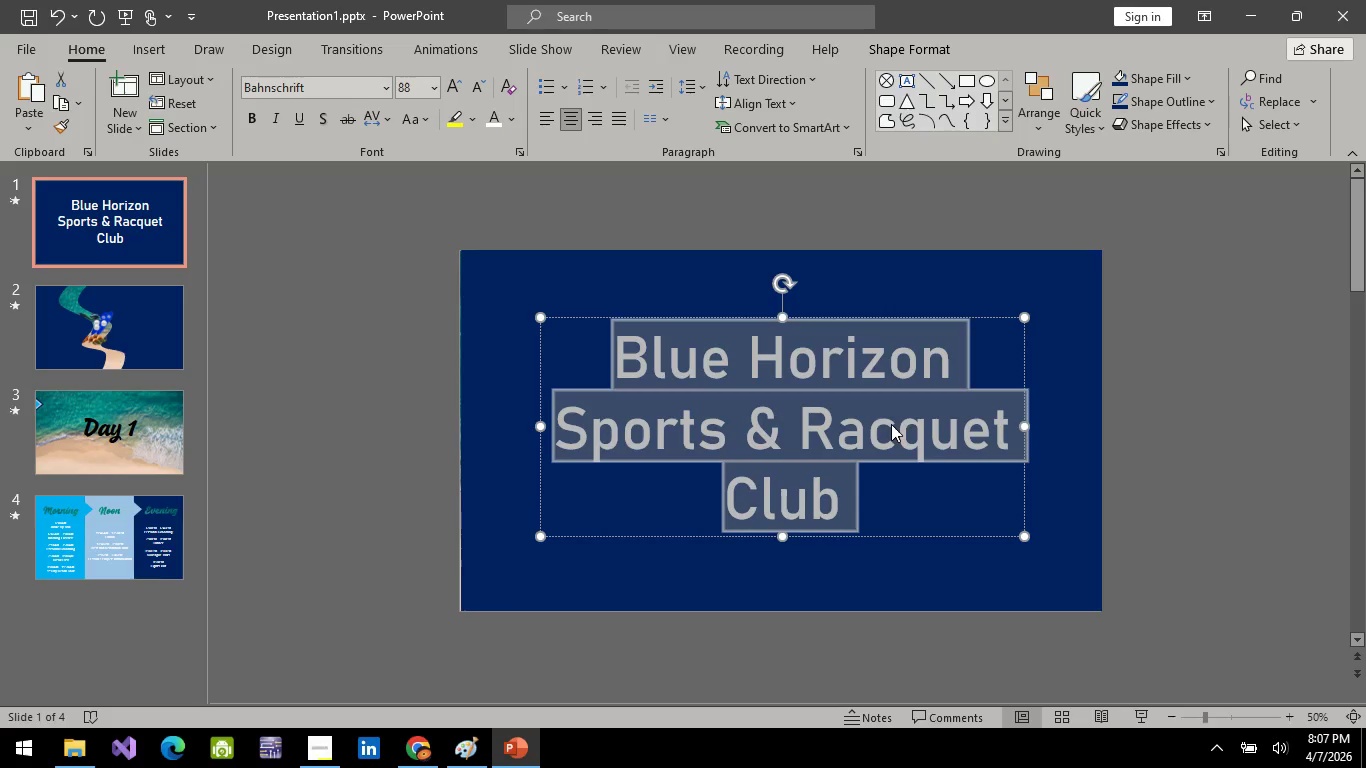 
key(Control+C)
 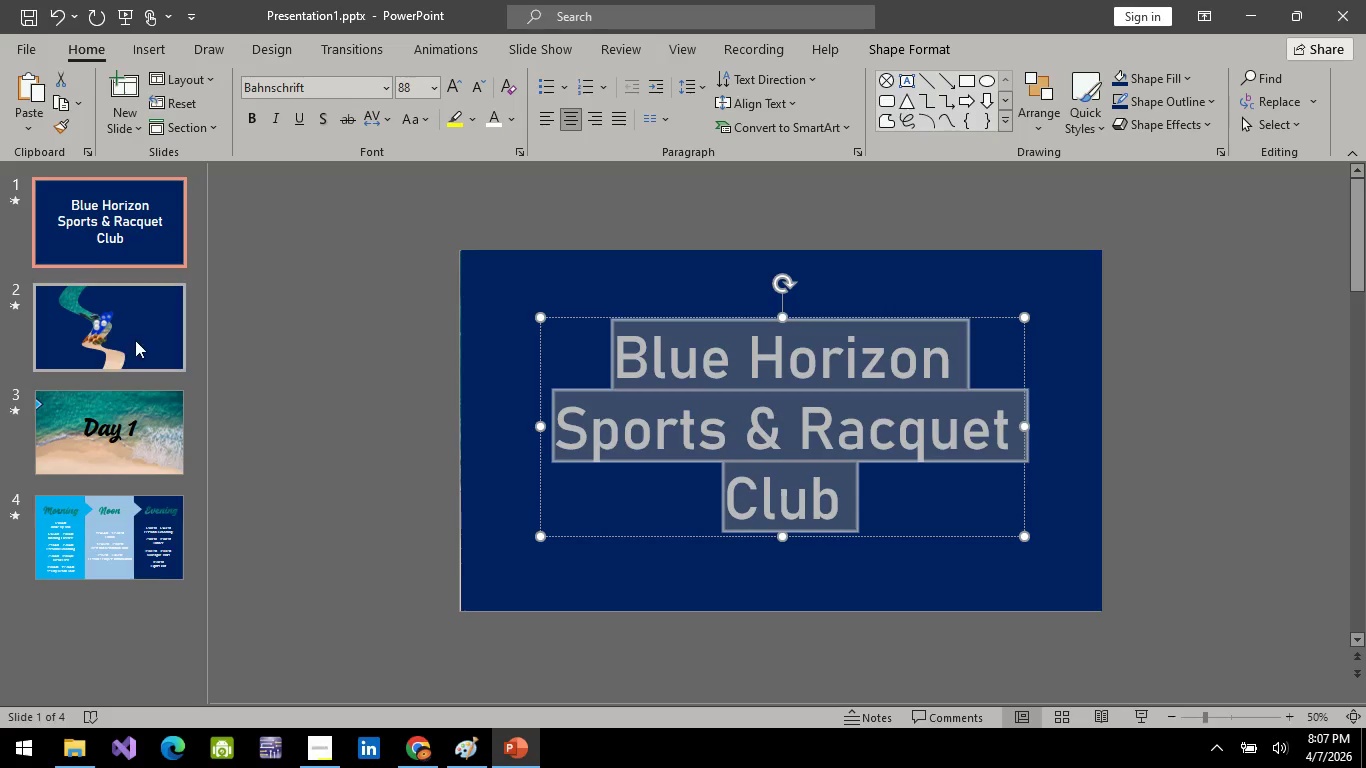 
left_click([135, 340])
 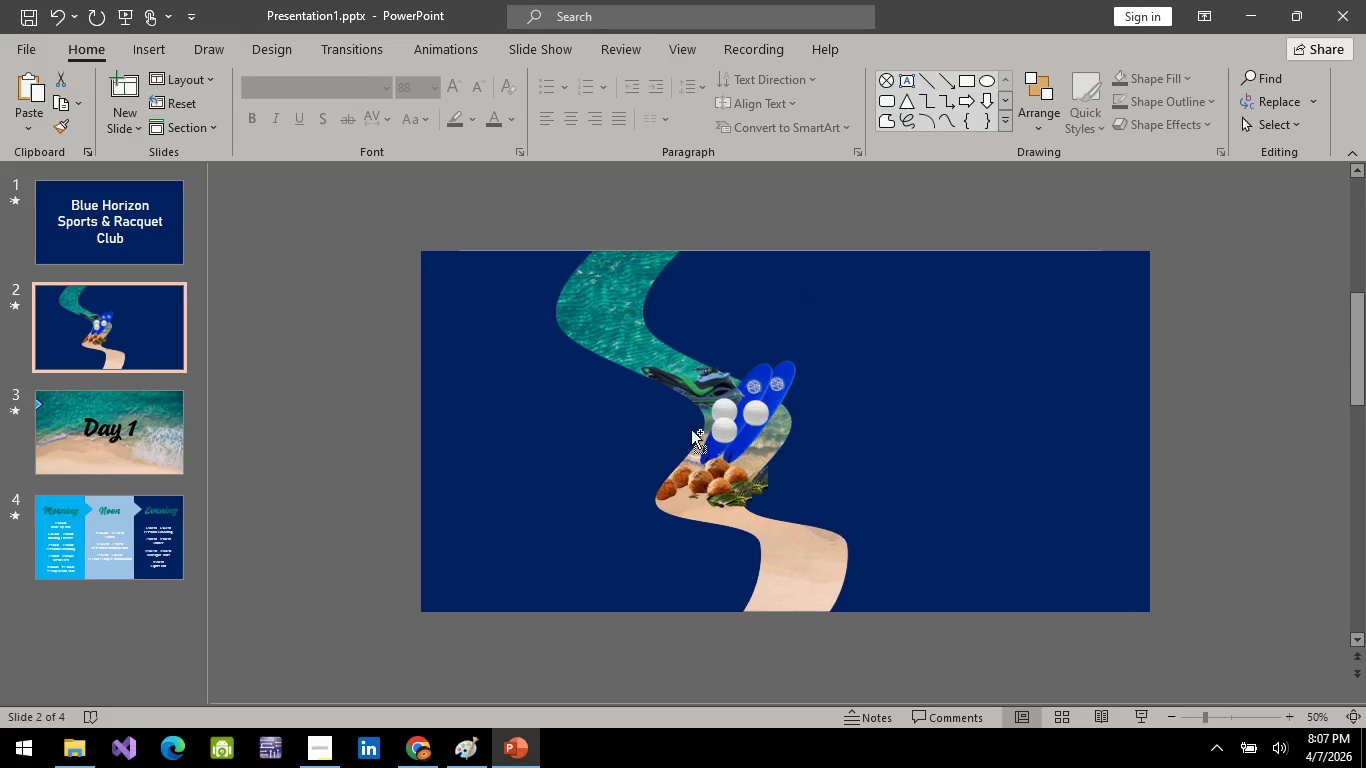 
key(Control+V)
 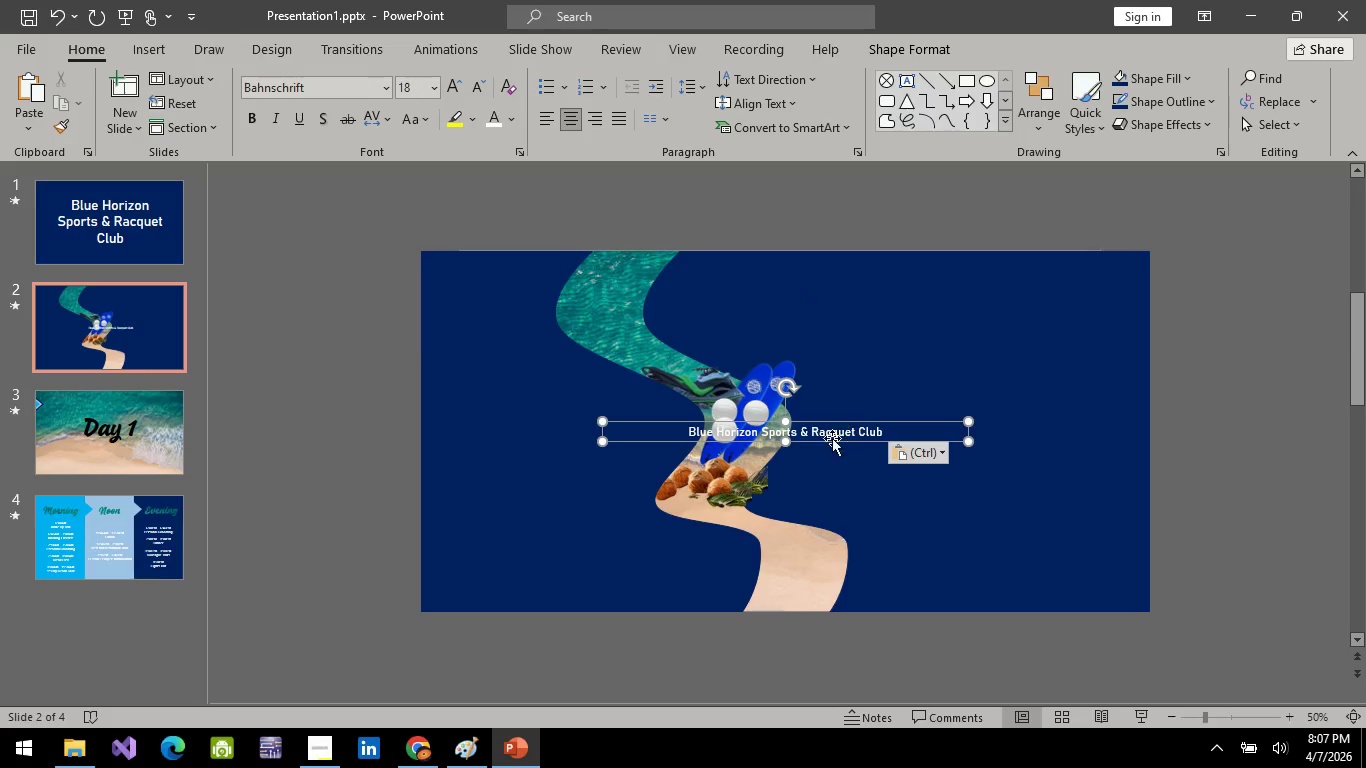 
key(Control+A)
 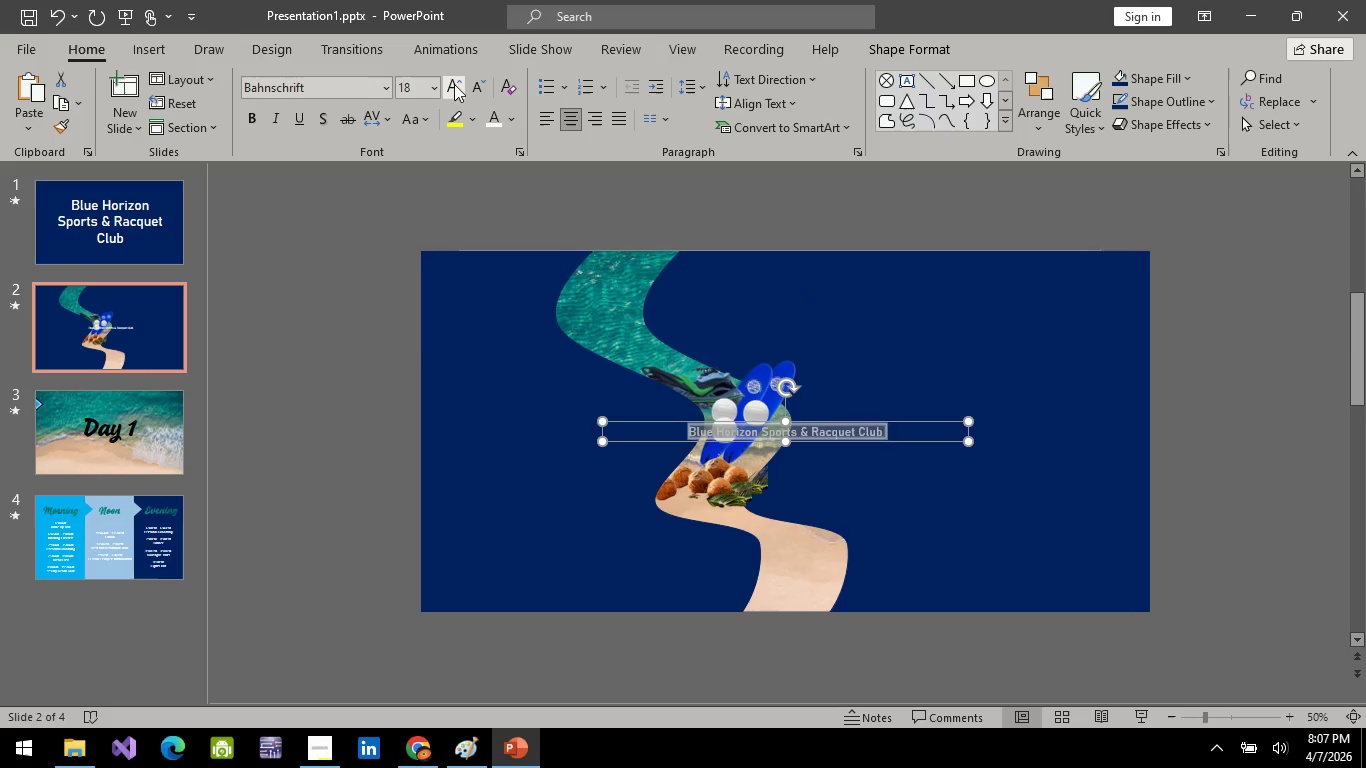 
double_click([454, 84])
 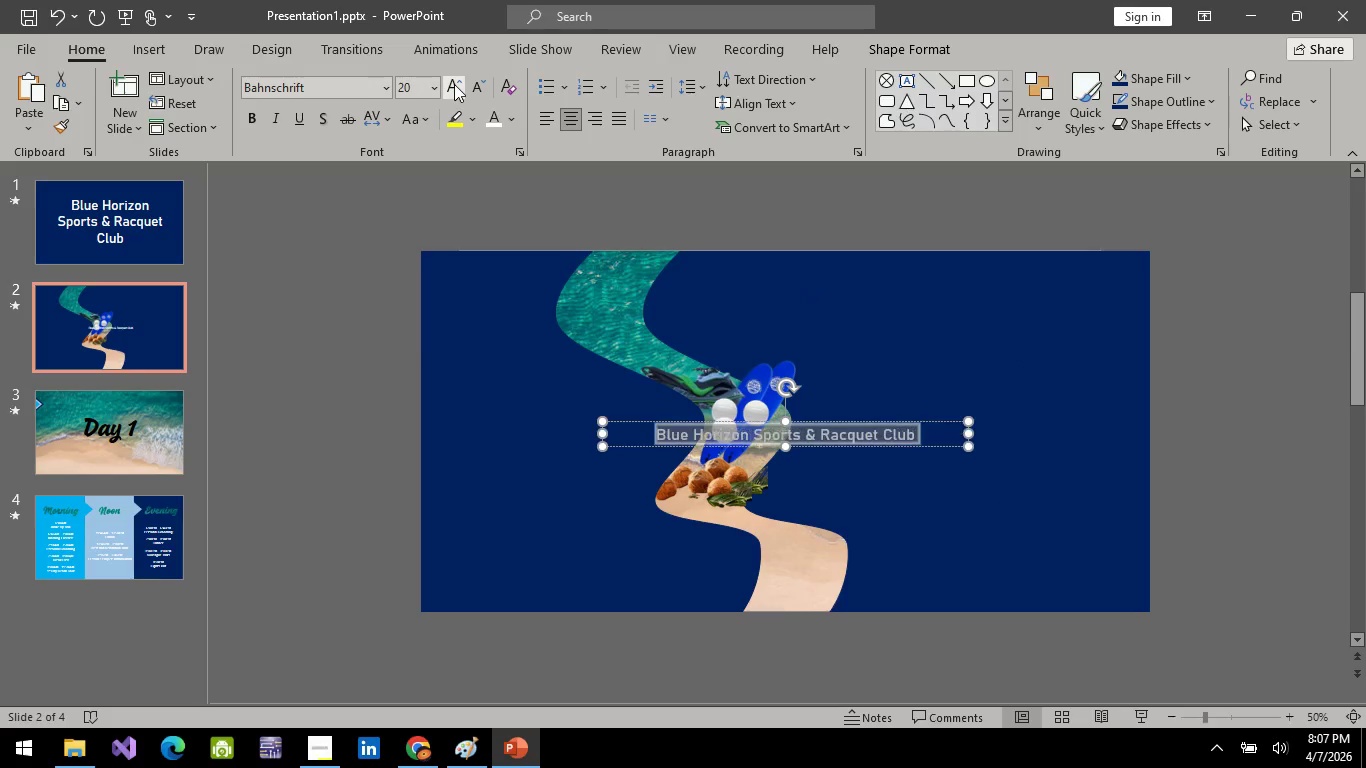 
triple_click([454, 84])
 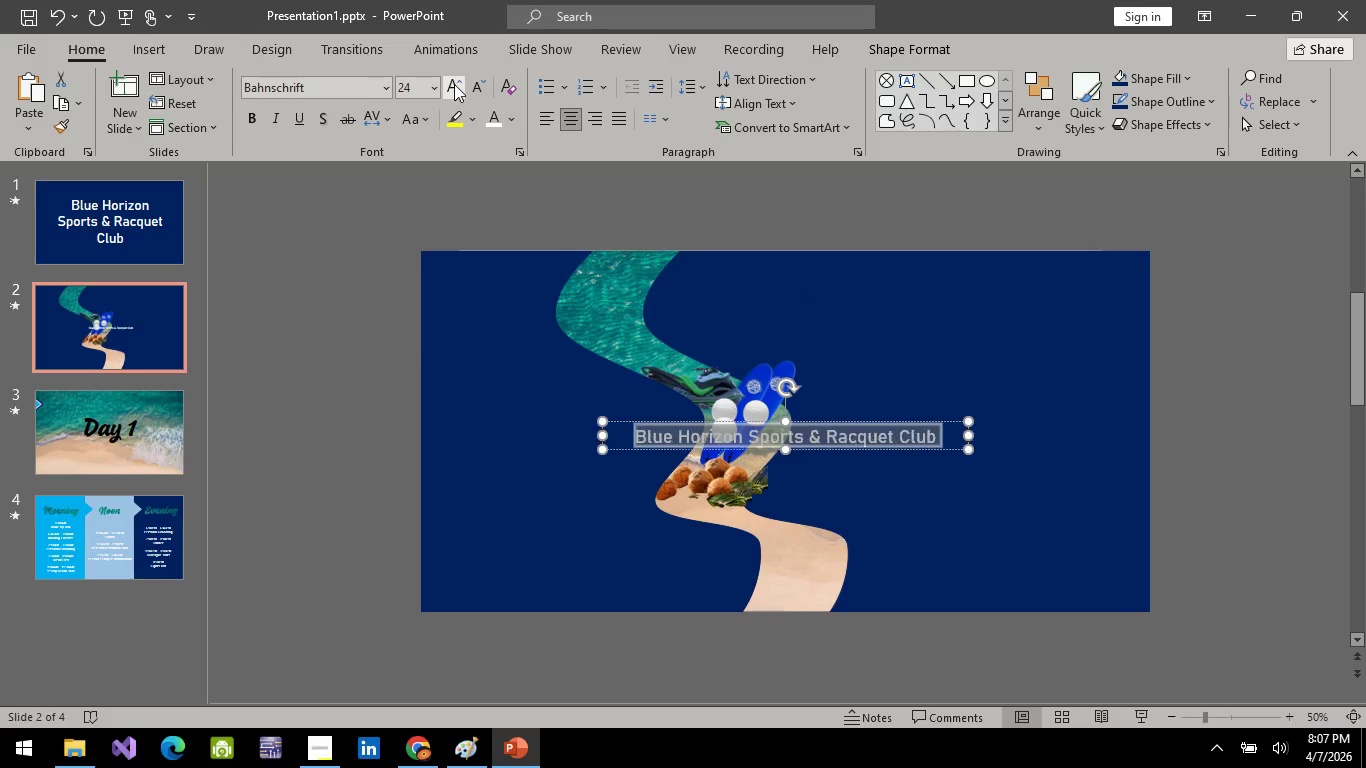 
triple_click([454, 84])
 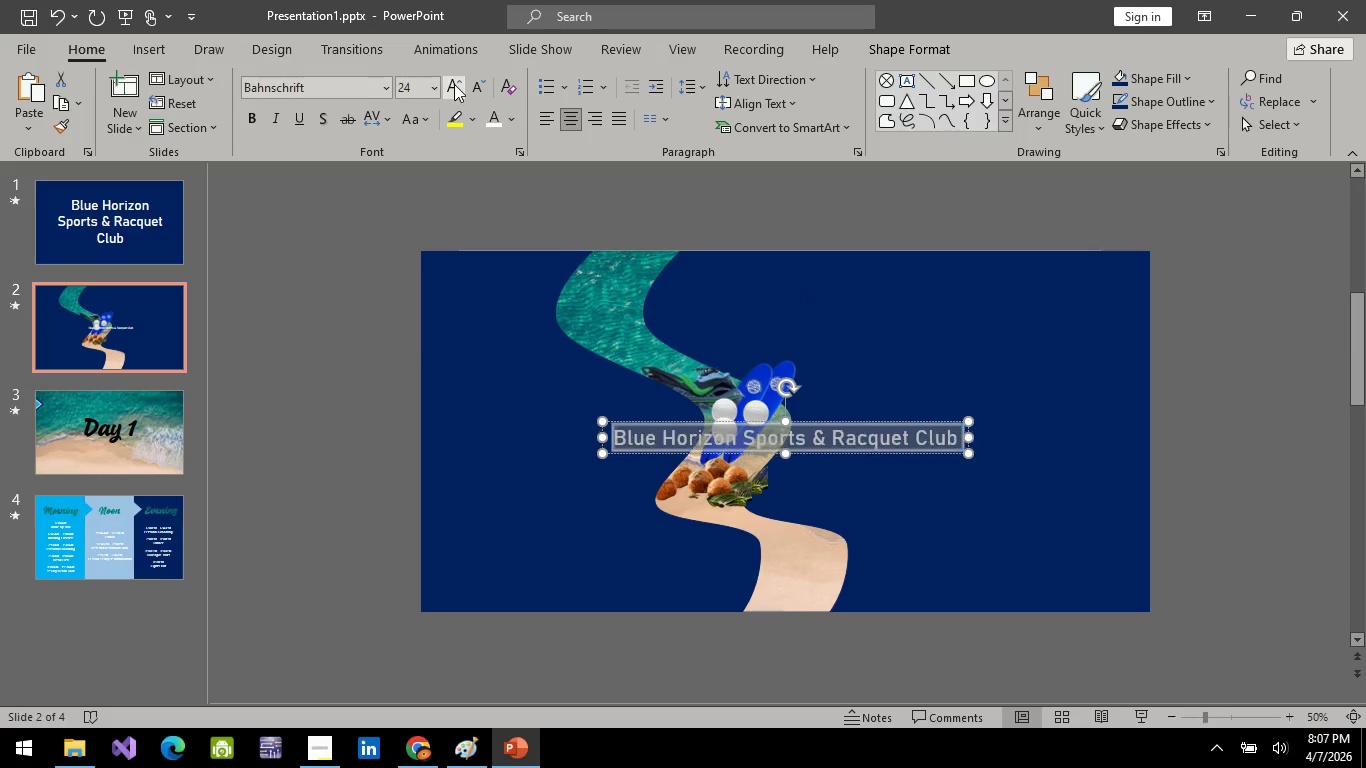 
triple_click([454, 84])
 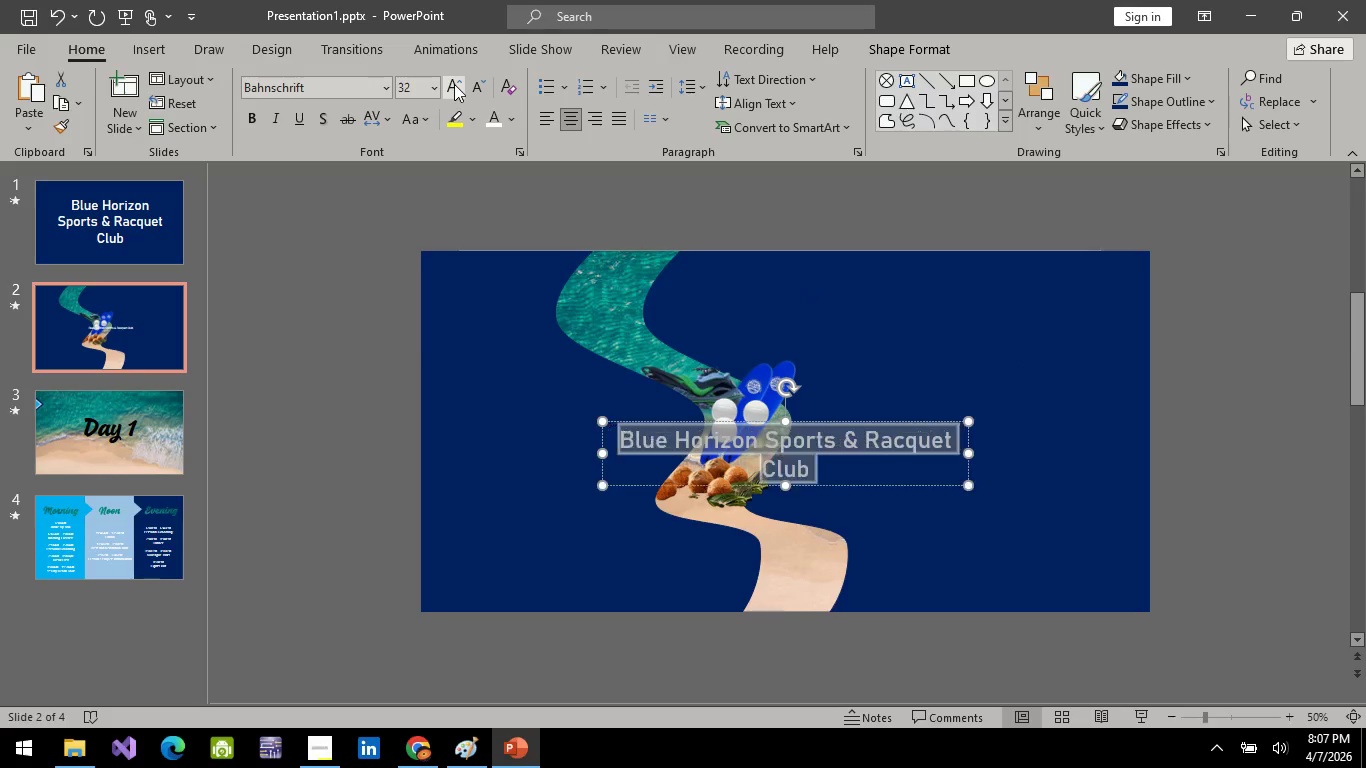 
triple_click([454, 84])
 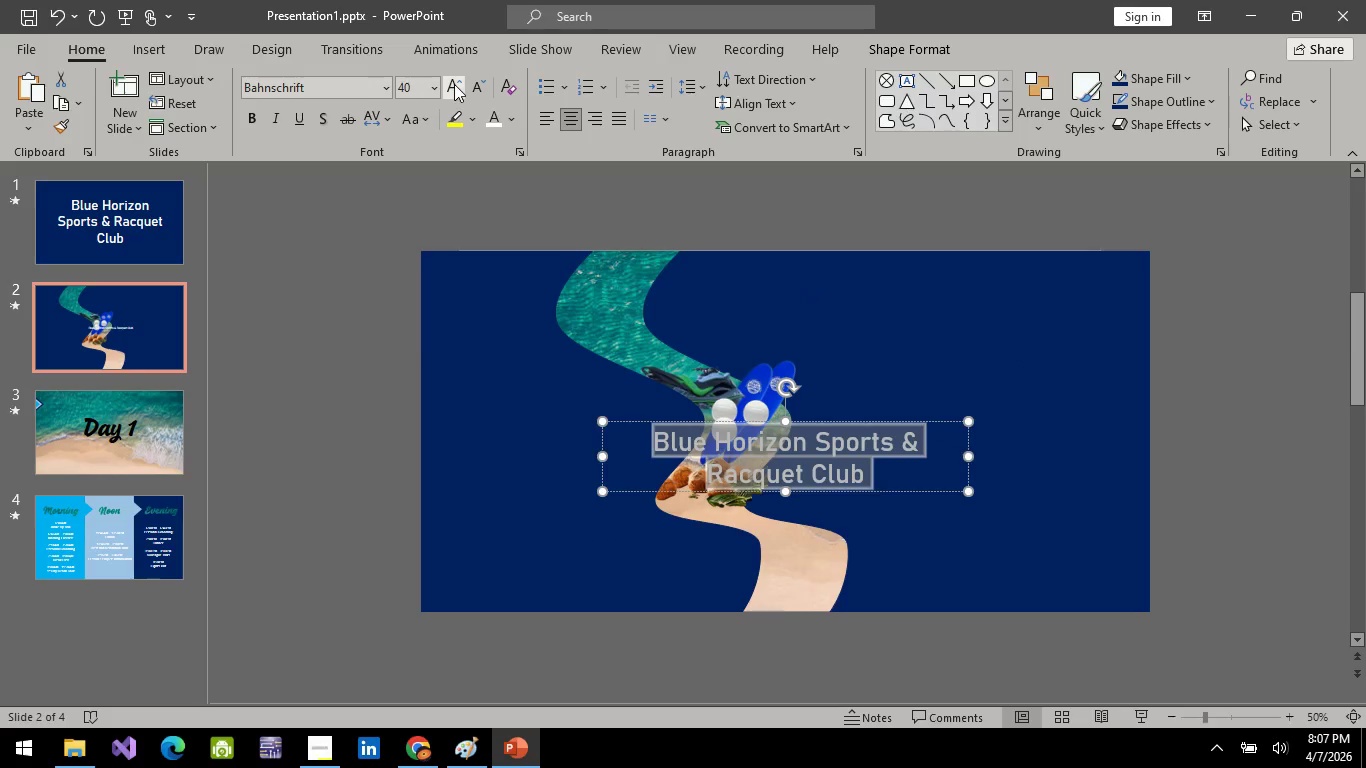 
triple_click([454, 84])
 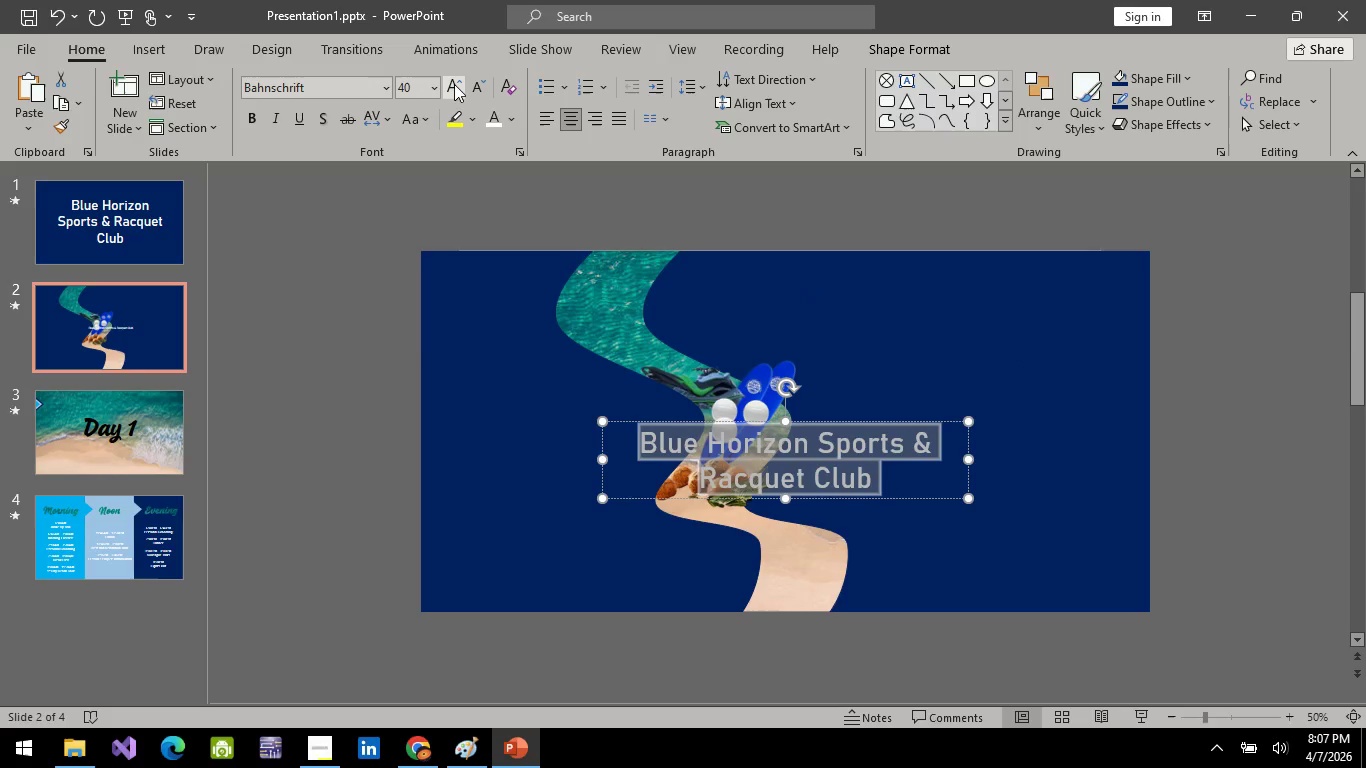 
triple_click([454, 84])
 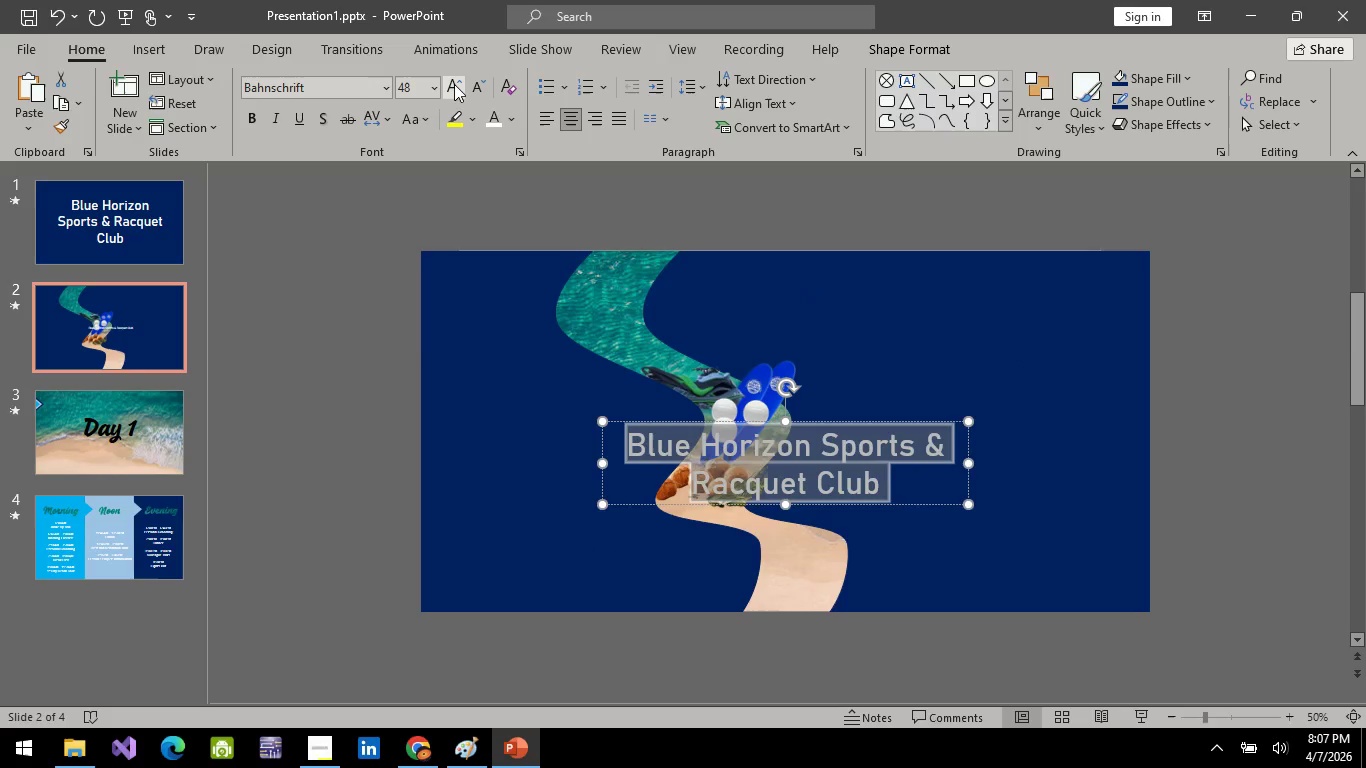 
triple_click([454, 84])
 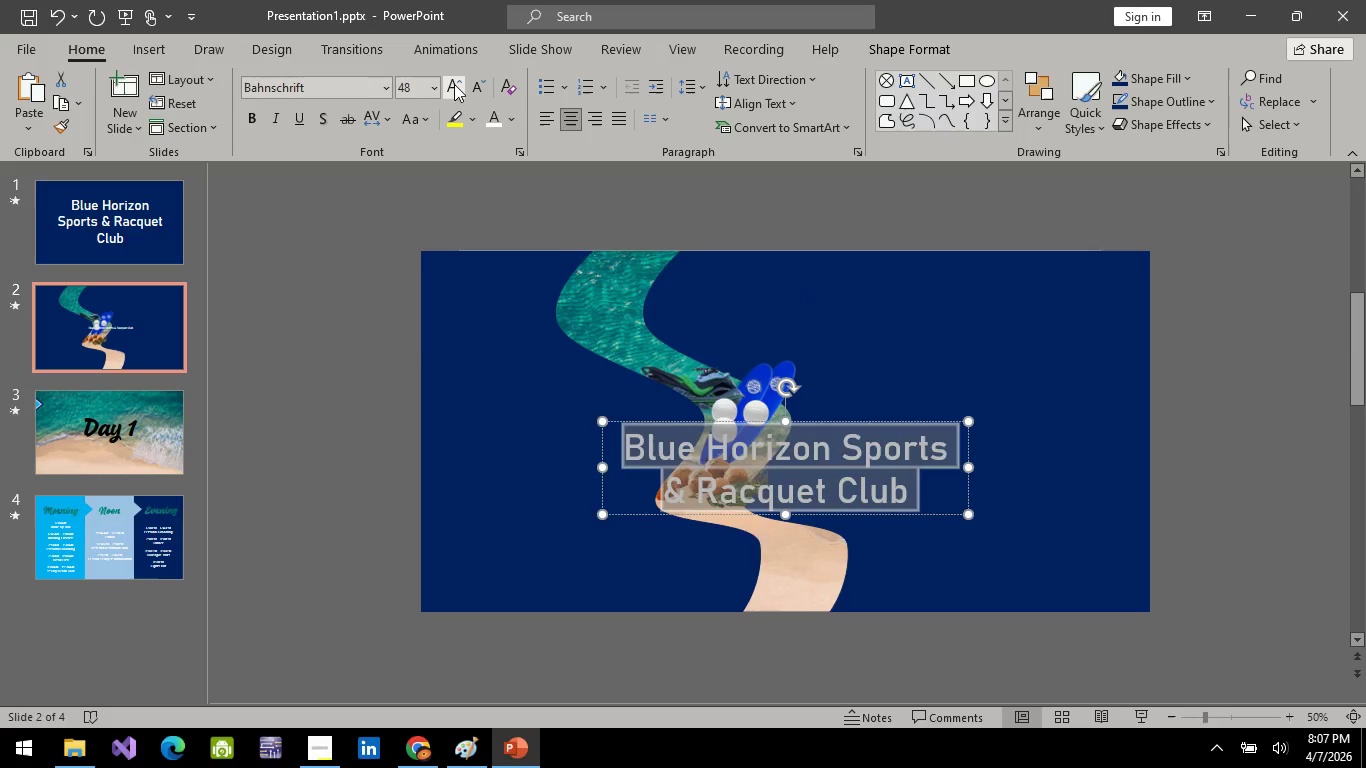 
triple_click([454, 84])
 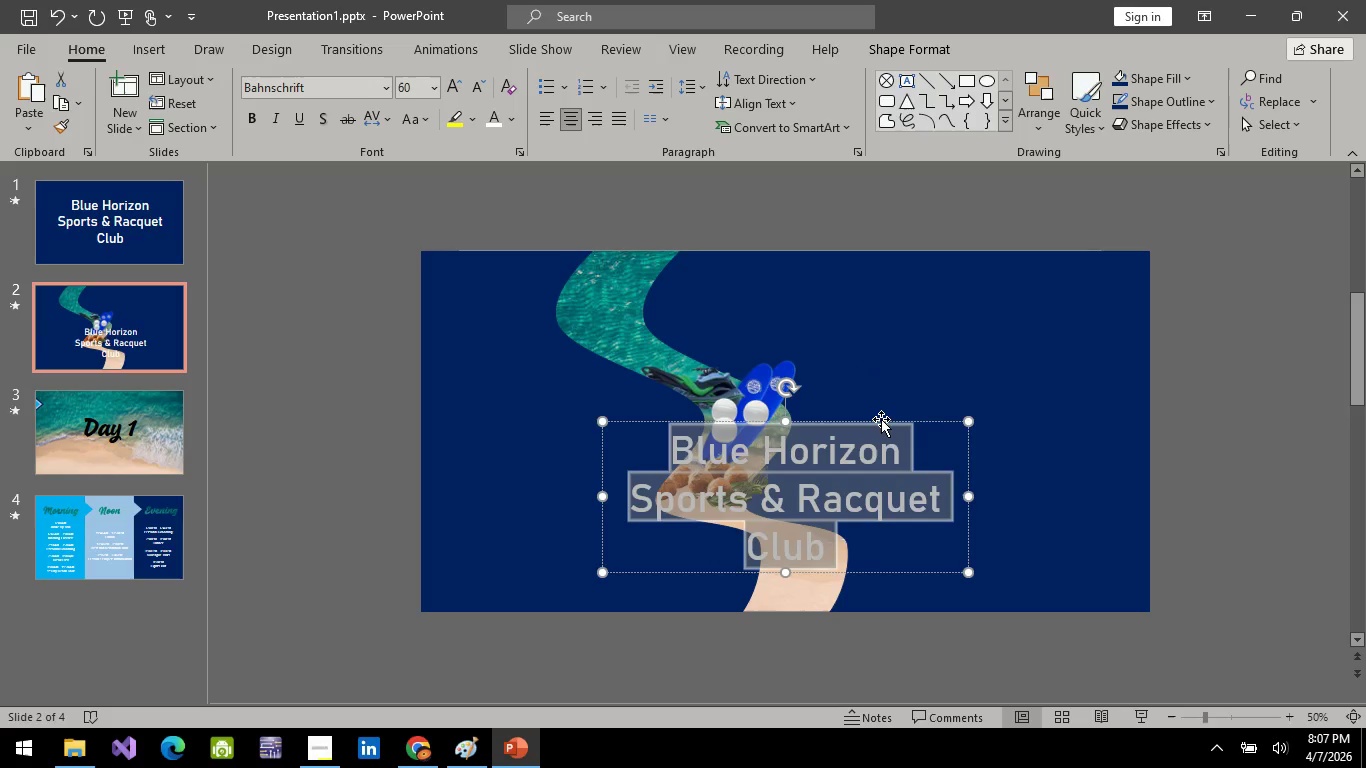 
left_click_drag(start_coordinate=[881, 419], to_coordinate=[1064, 330])
 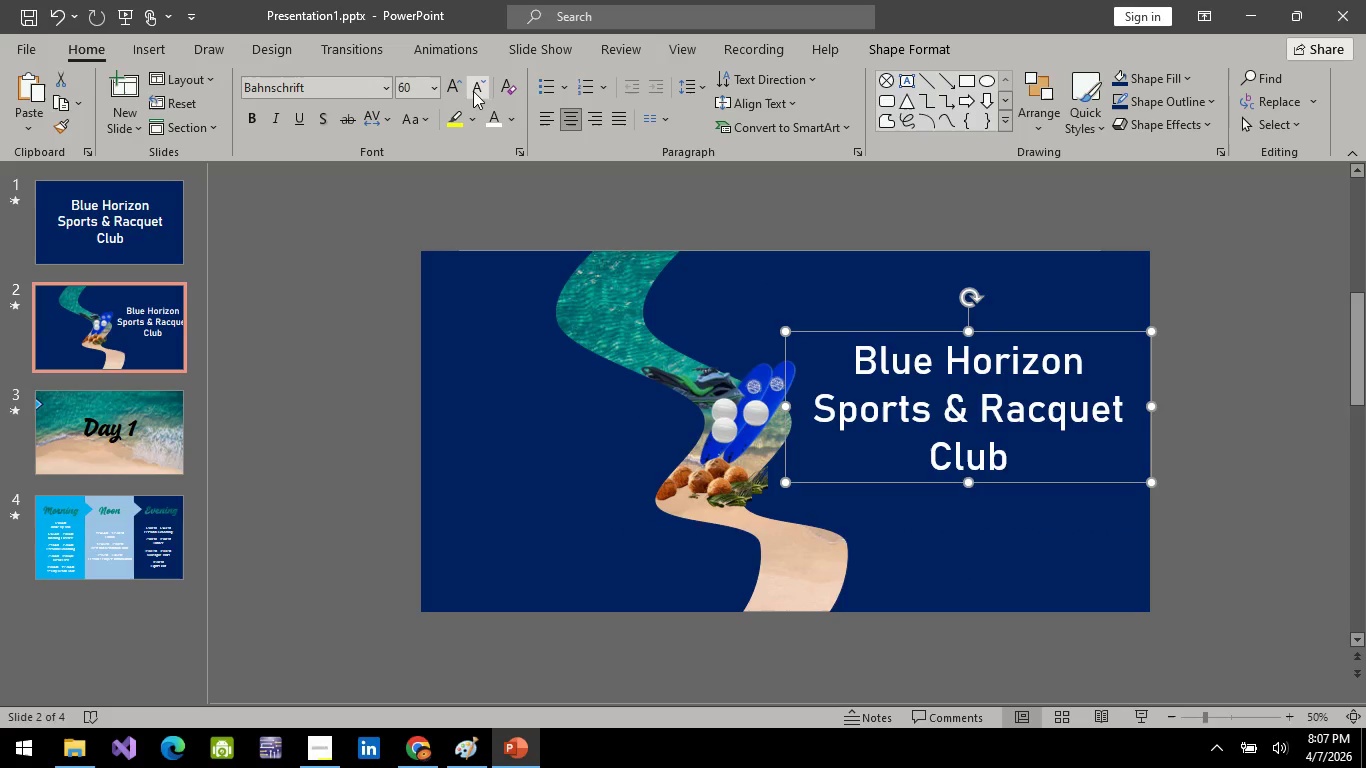 
double_click([480, 94])
 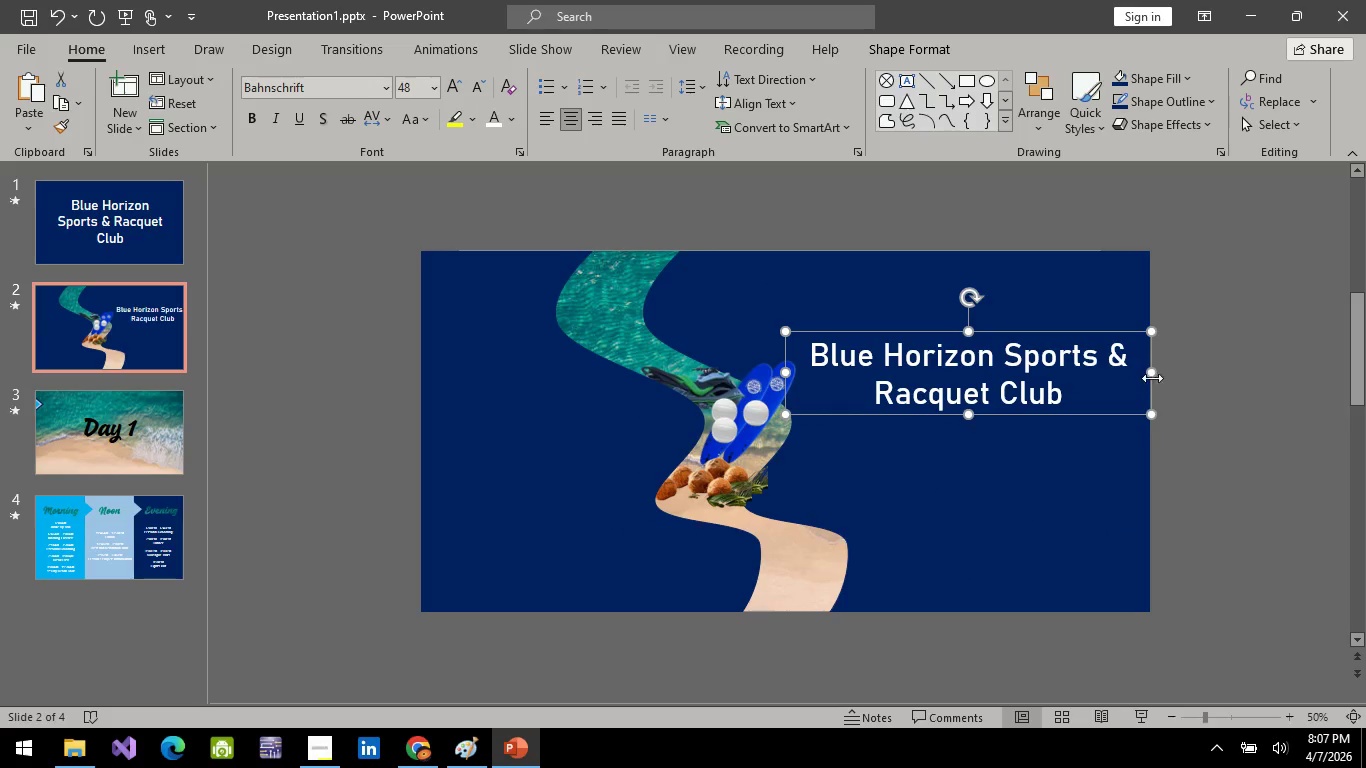 
left_click_drag(start_coordinate=[1154, 375], to_coordinate=[1097, 385])
 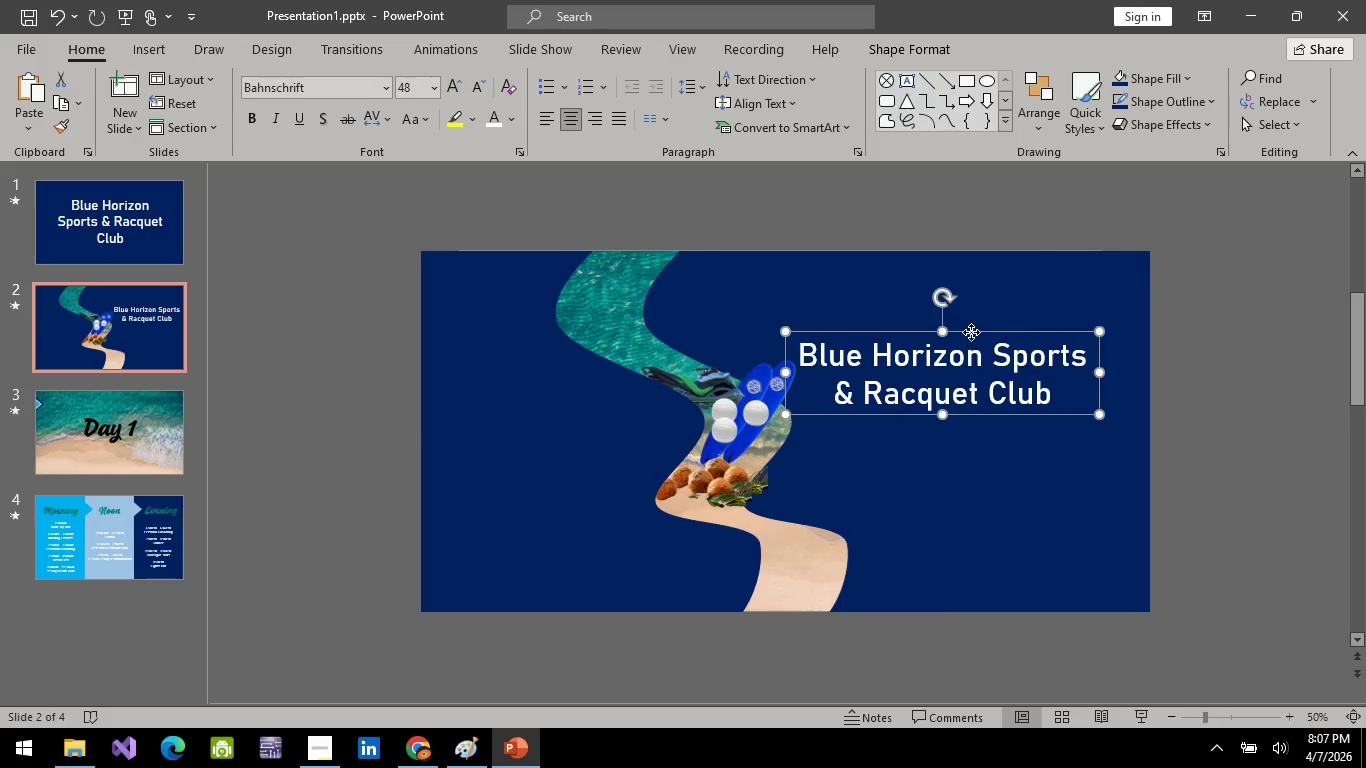 
left_click_drag(start_coordinate=[967, 332], to_coordinate=[1011, 321])
 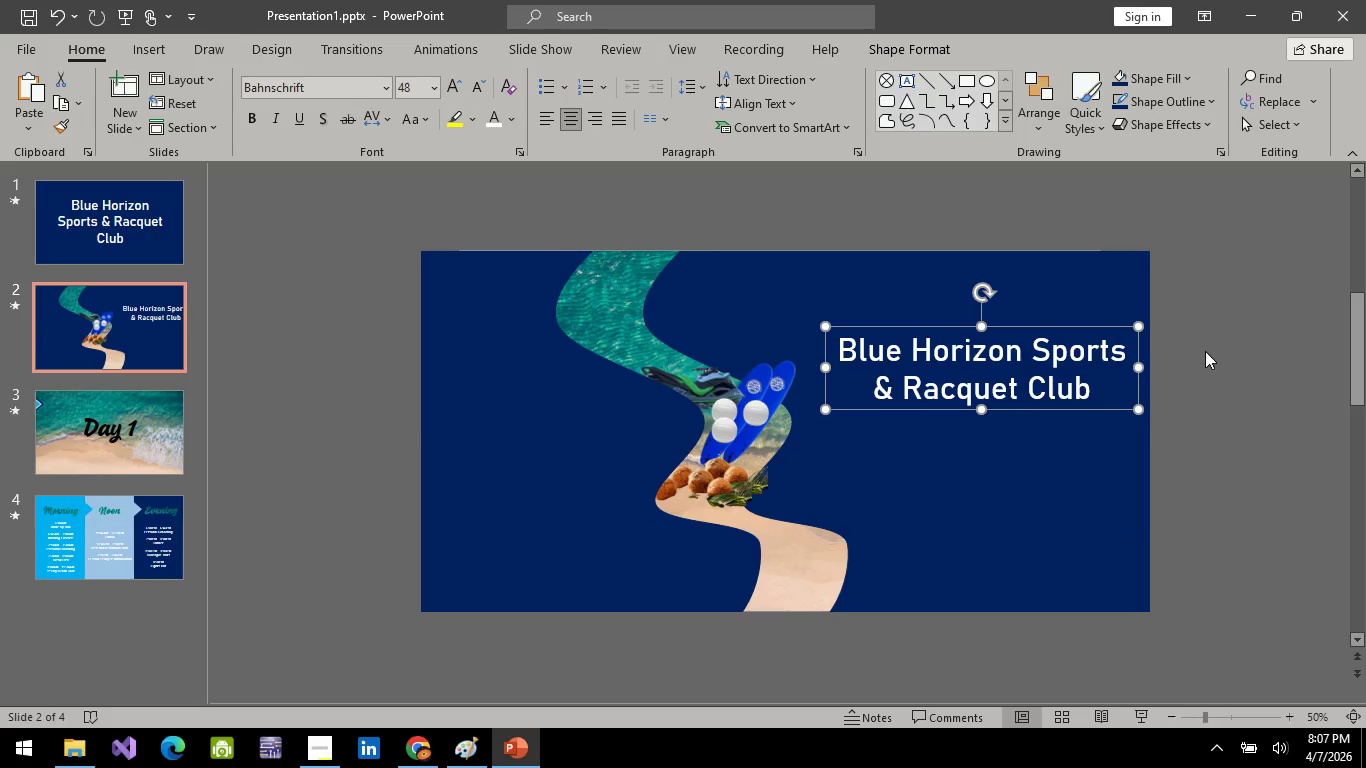 
left_click([1205, 351])
 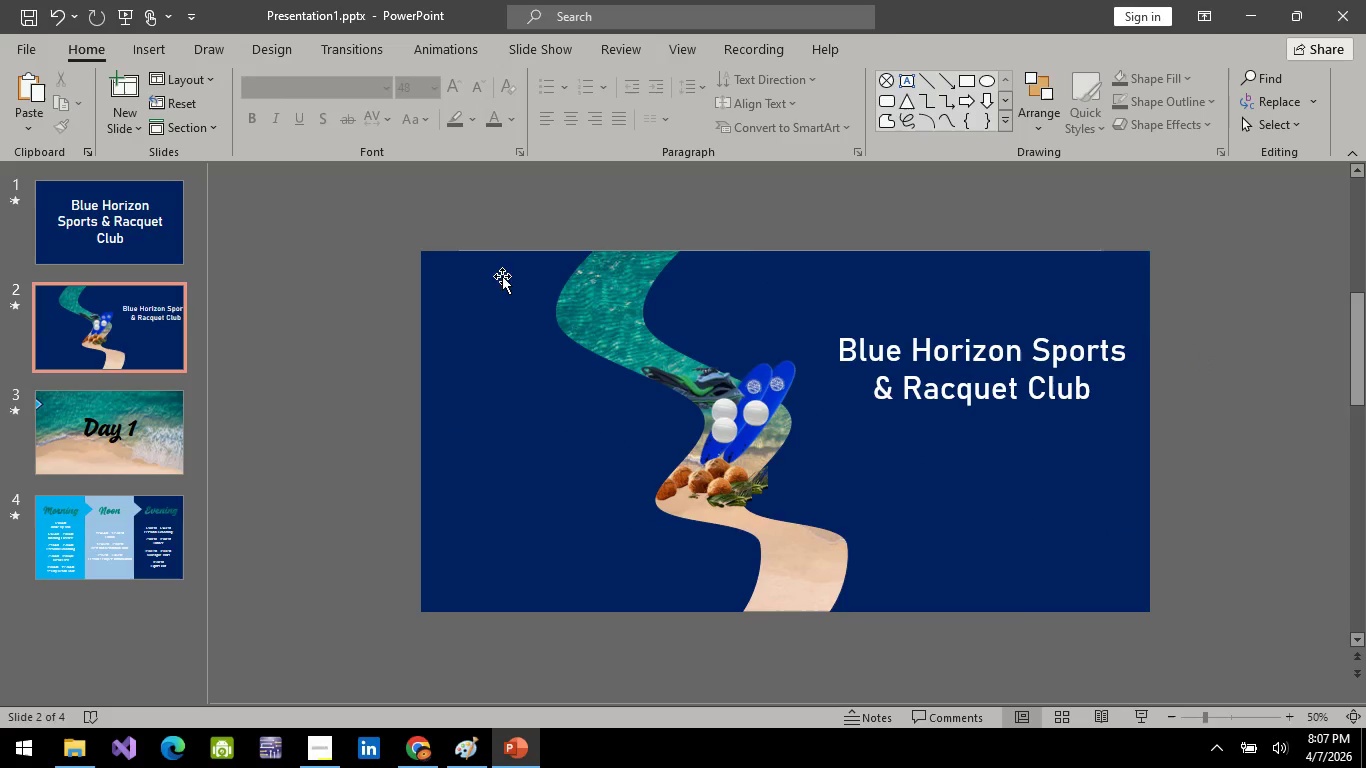 
left_click([471, 301])
 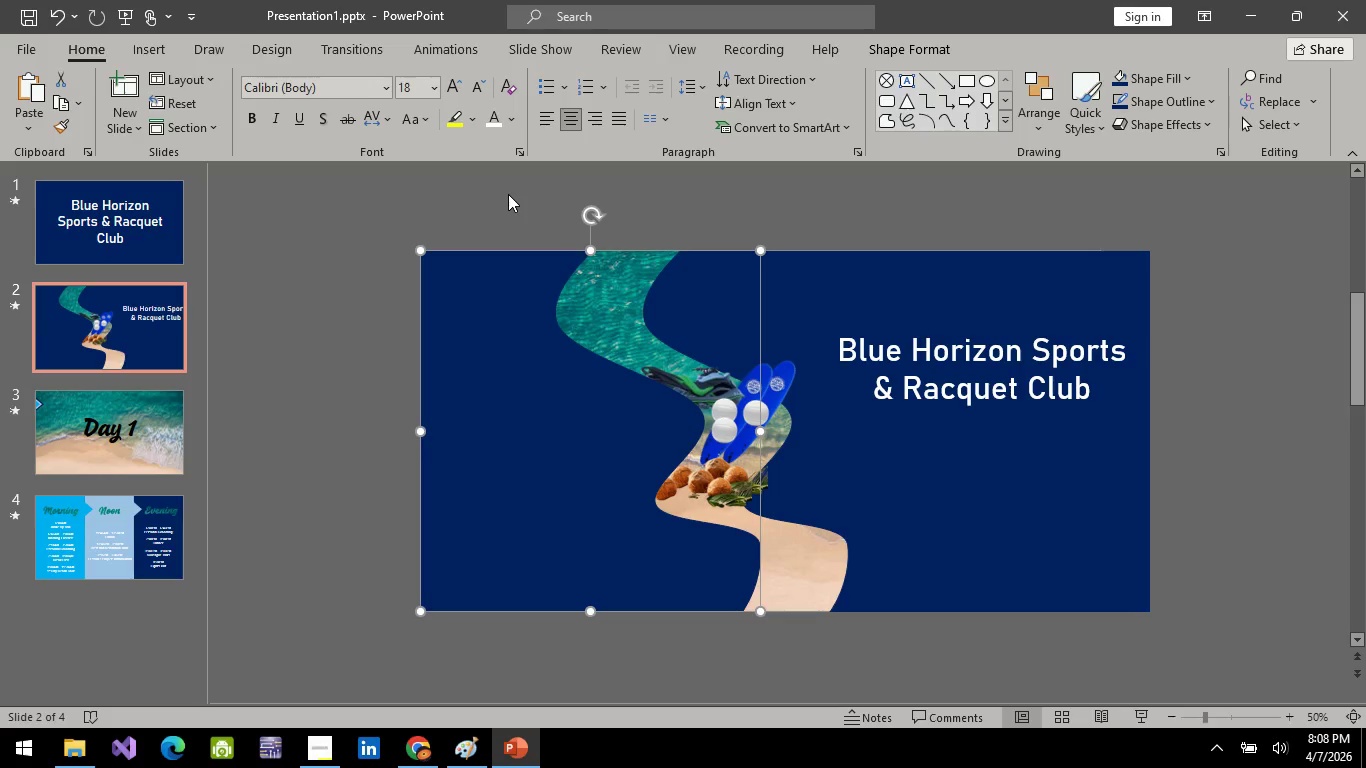 
wait(9.72)
 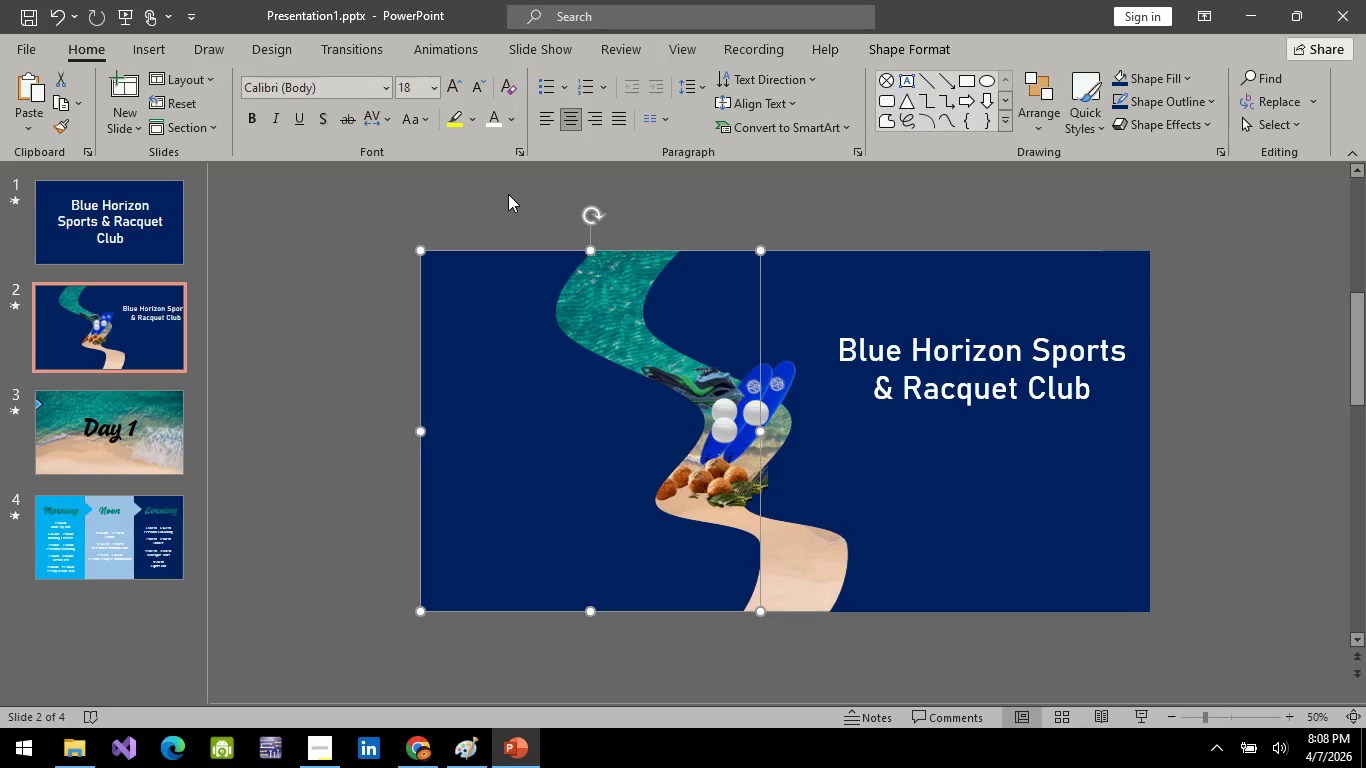 
left_click([976, 363])
 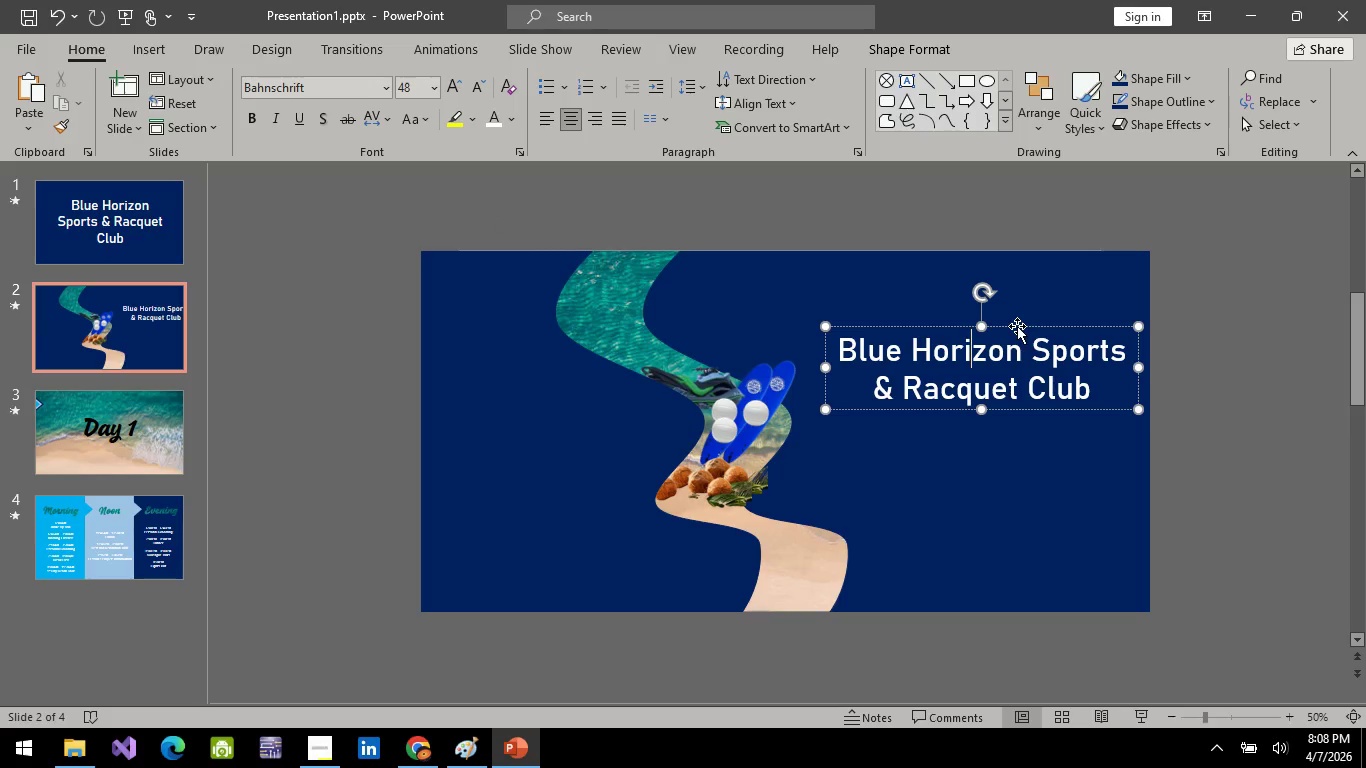 
left_click_drag(start_coordinate=[1017, 326], to_coordinate=[1008, 327])
 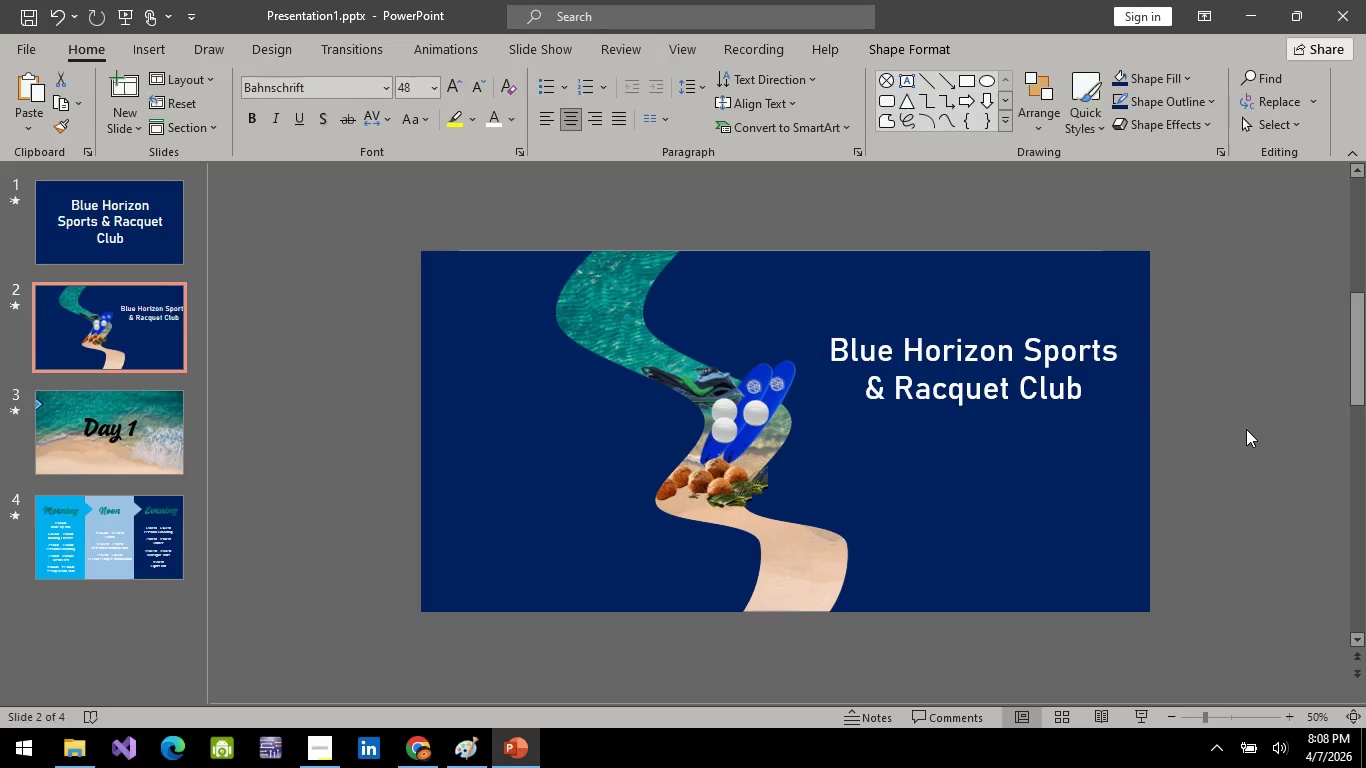 
left_click([1246, 429])
 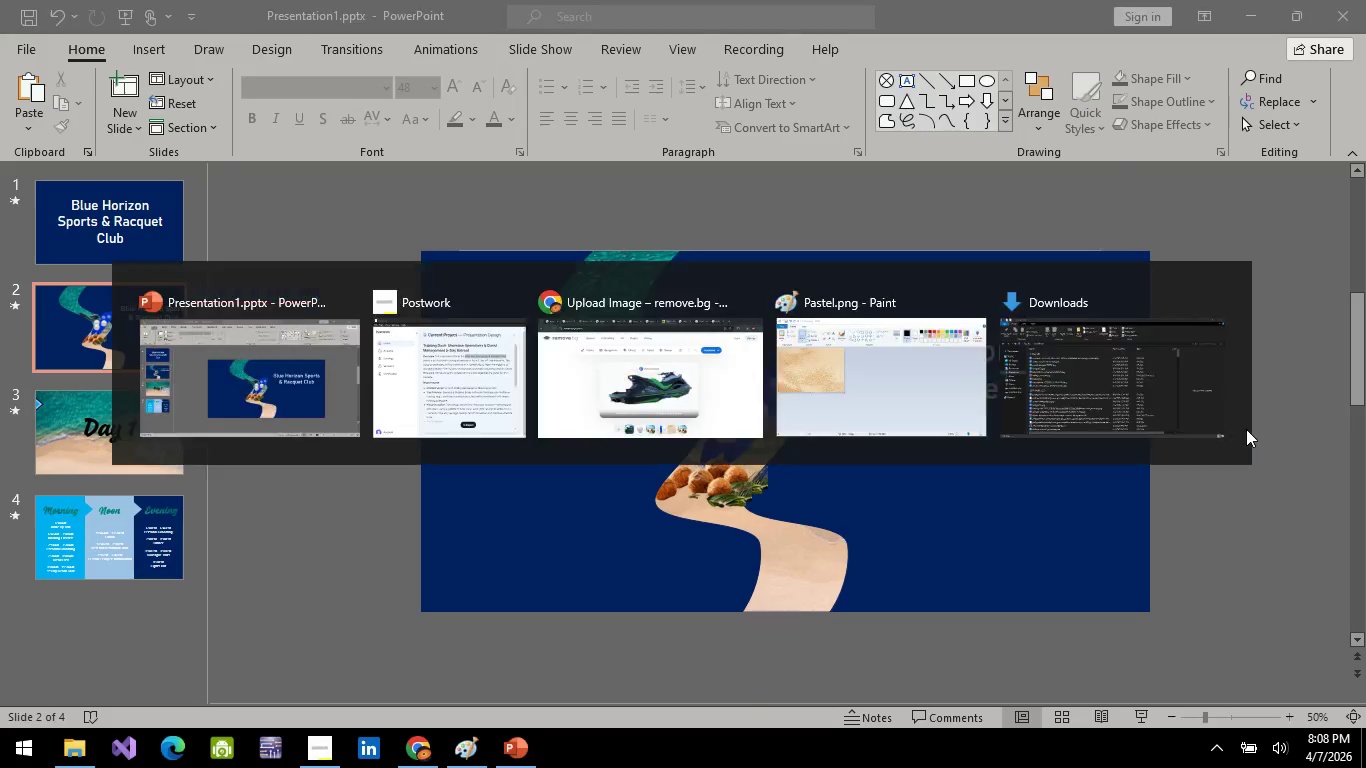 
key(Alt+AltLeft)
 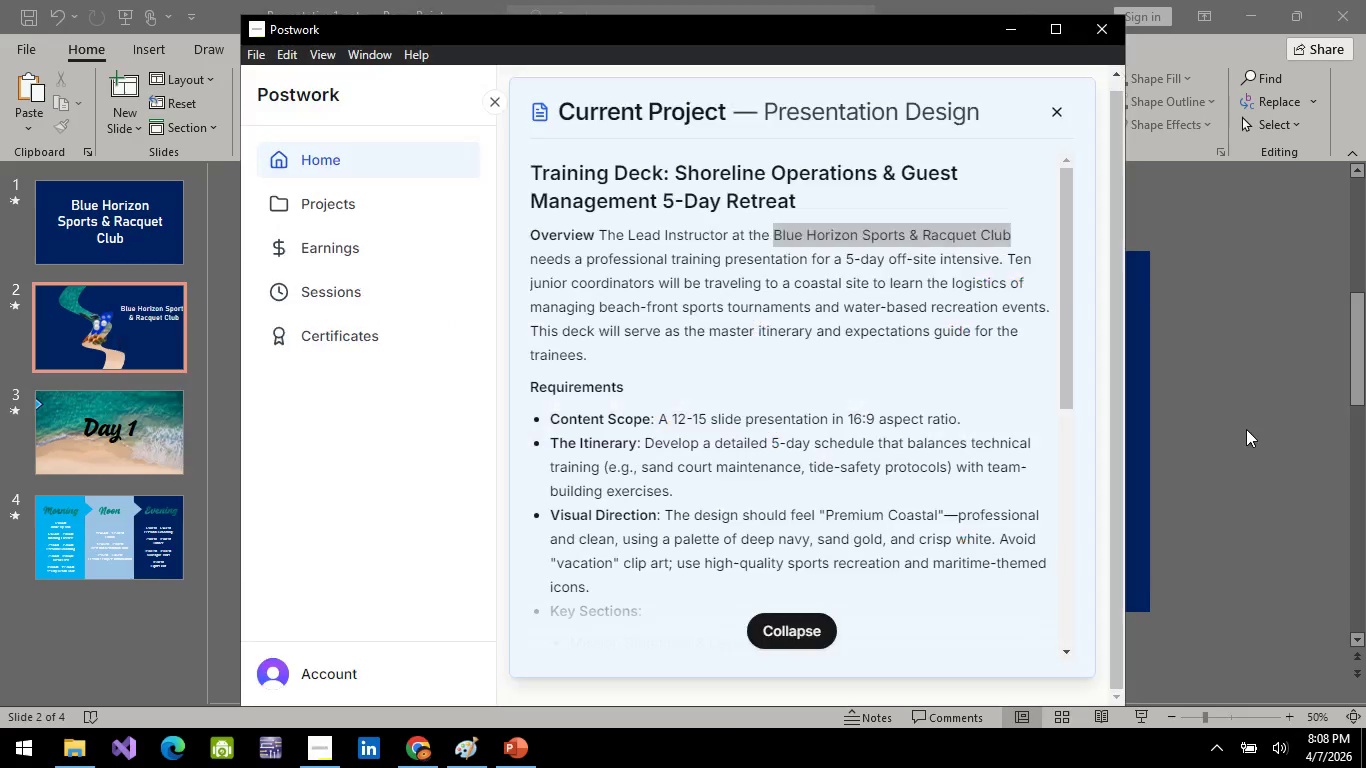 
key(Alt+Tab)